 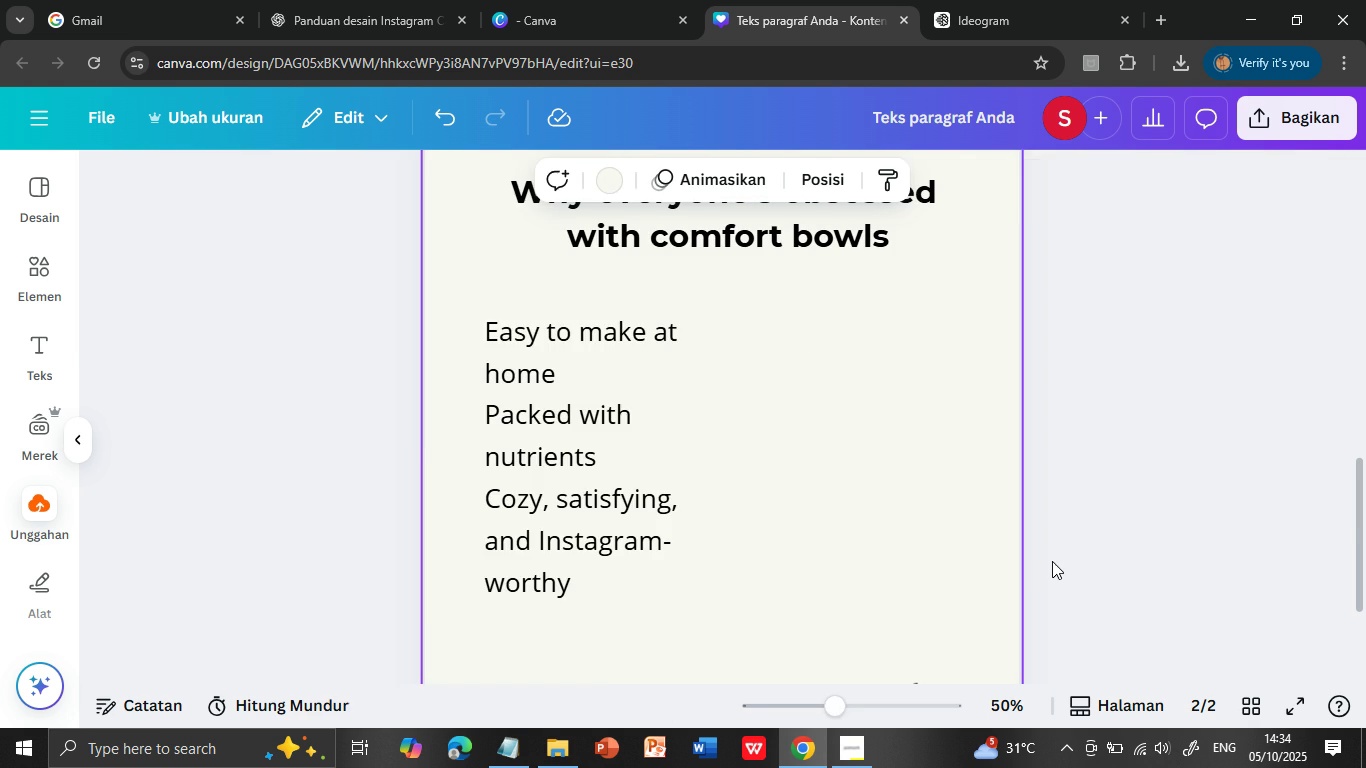 
left_click([761, 340])
 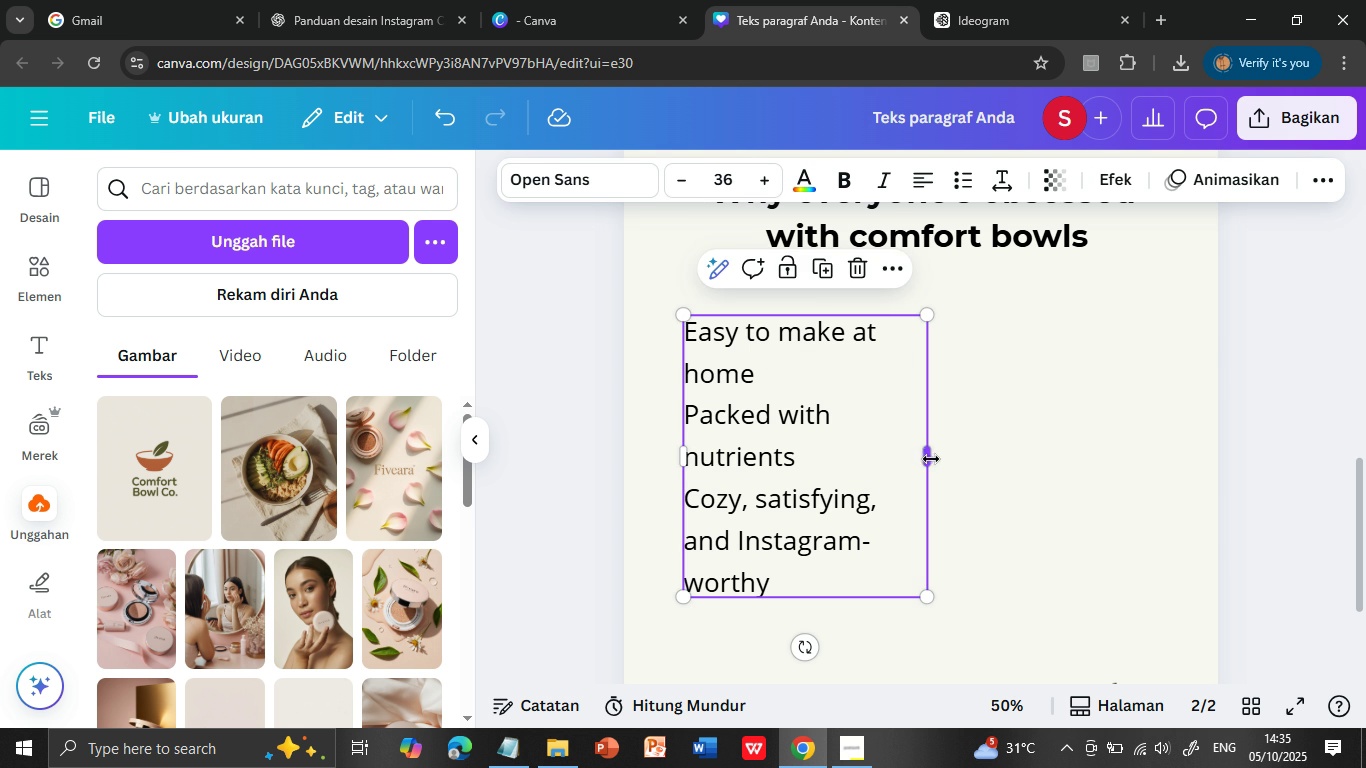 
wait(5.8)
 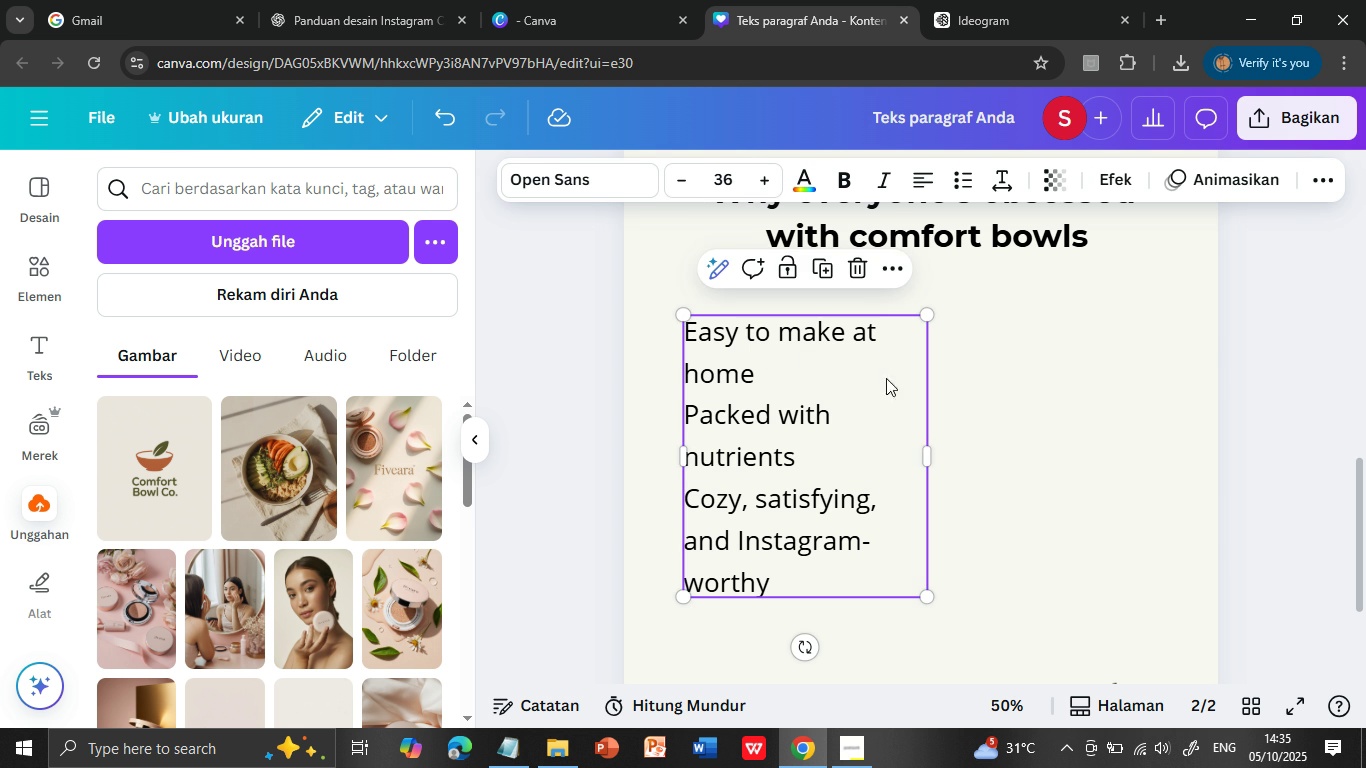 
double_click([792, 330])
 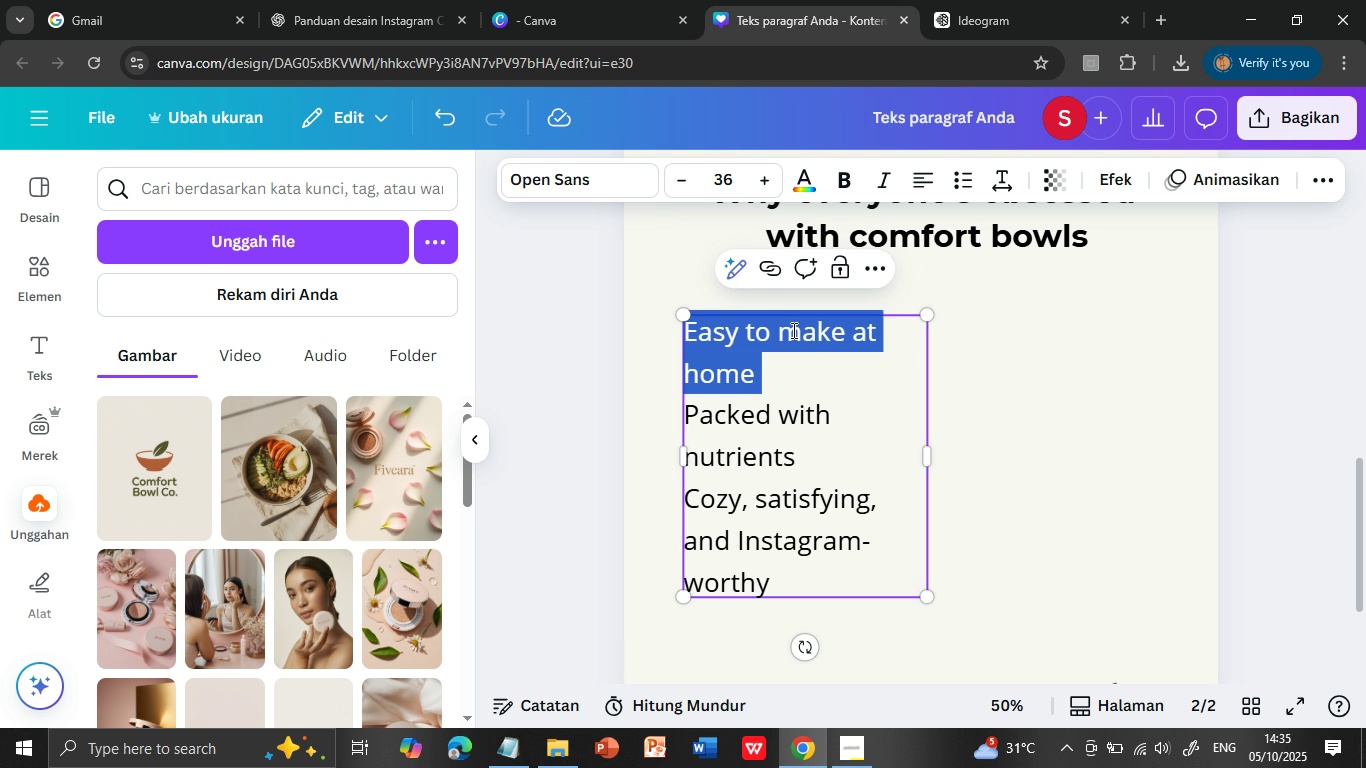 
triple_click([792, 330])